 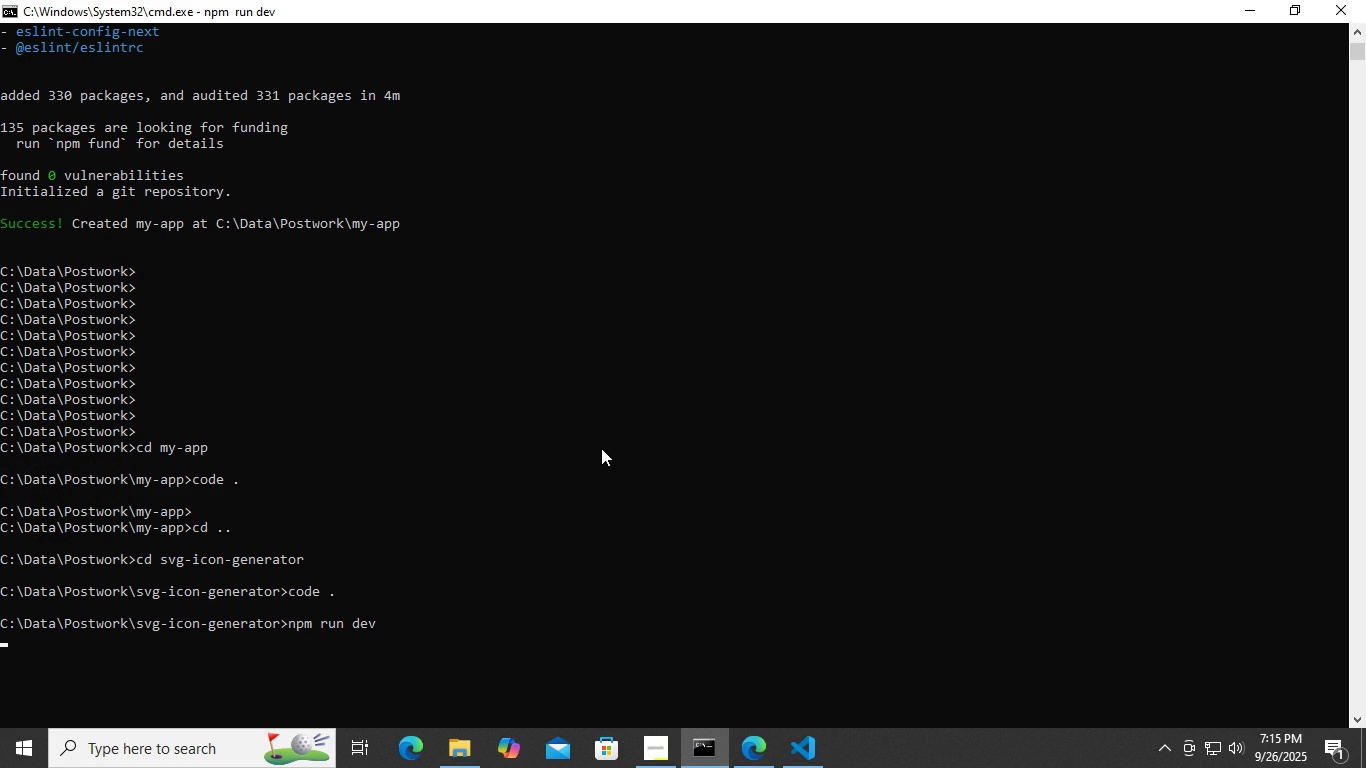 
double_click([804, 756])
 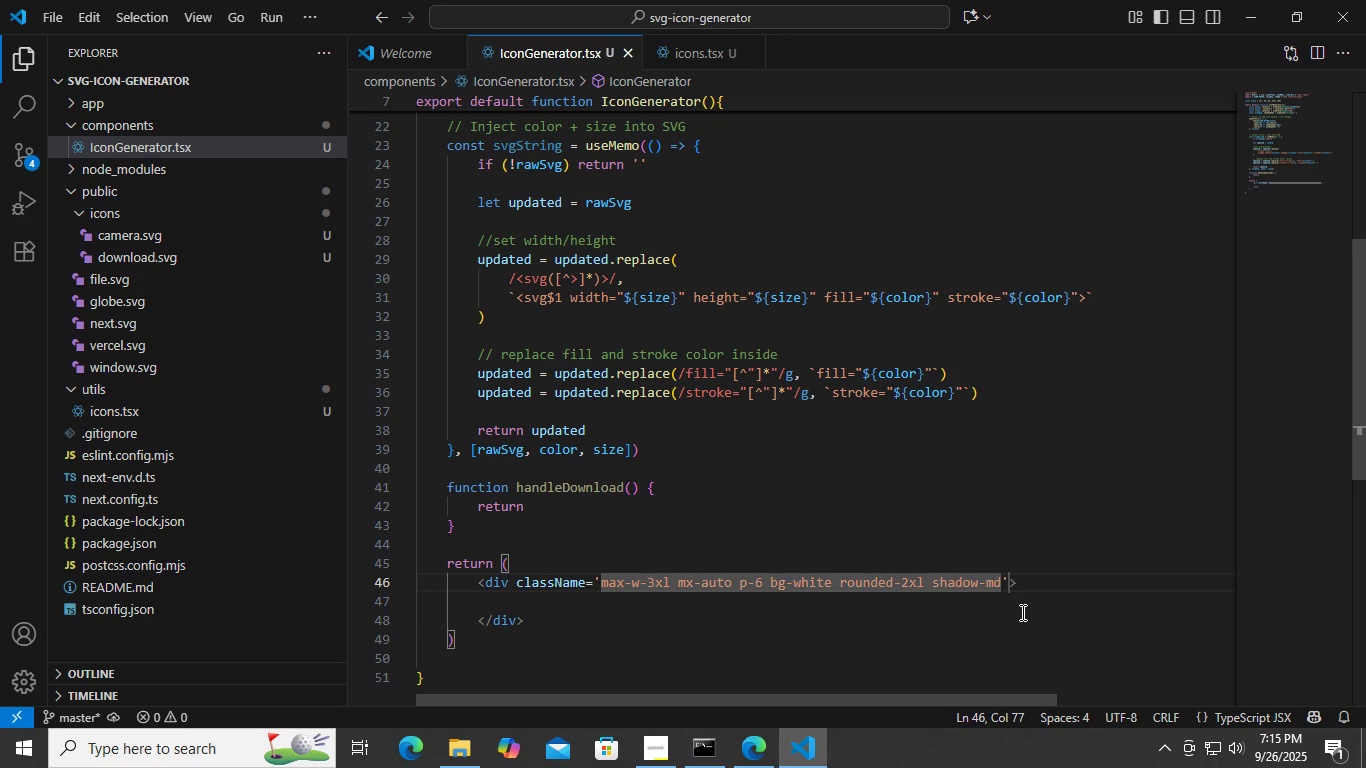 
left_click([1021, 612])
 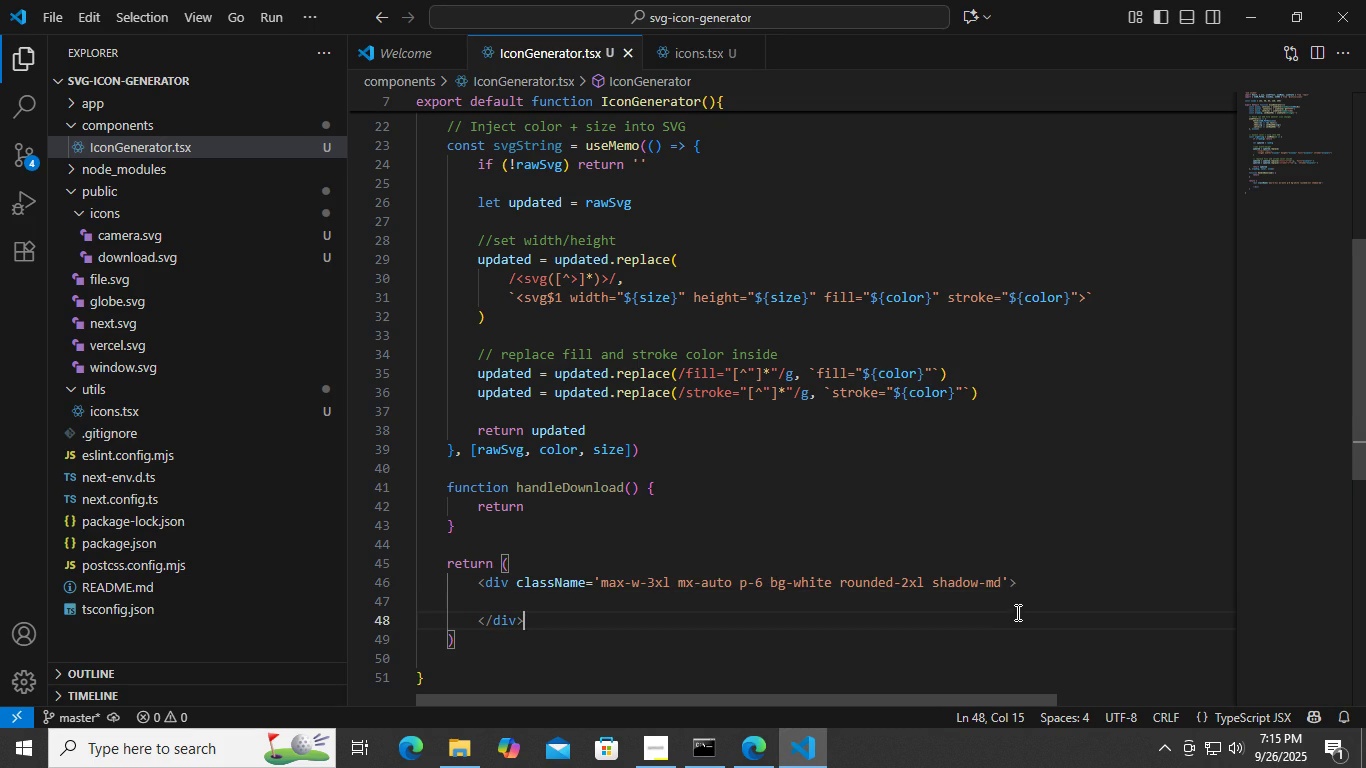 
key(Tab)
 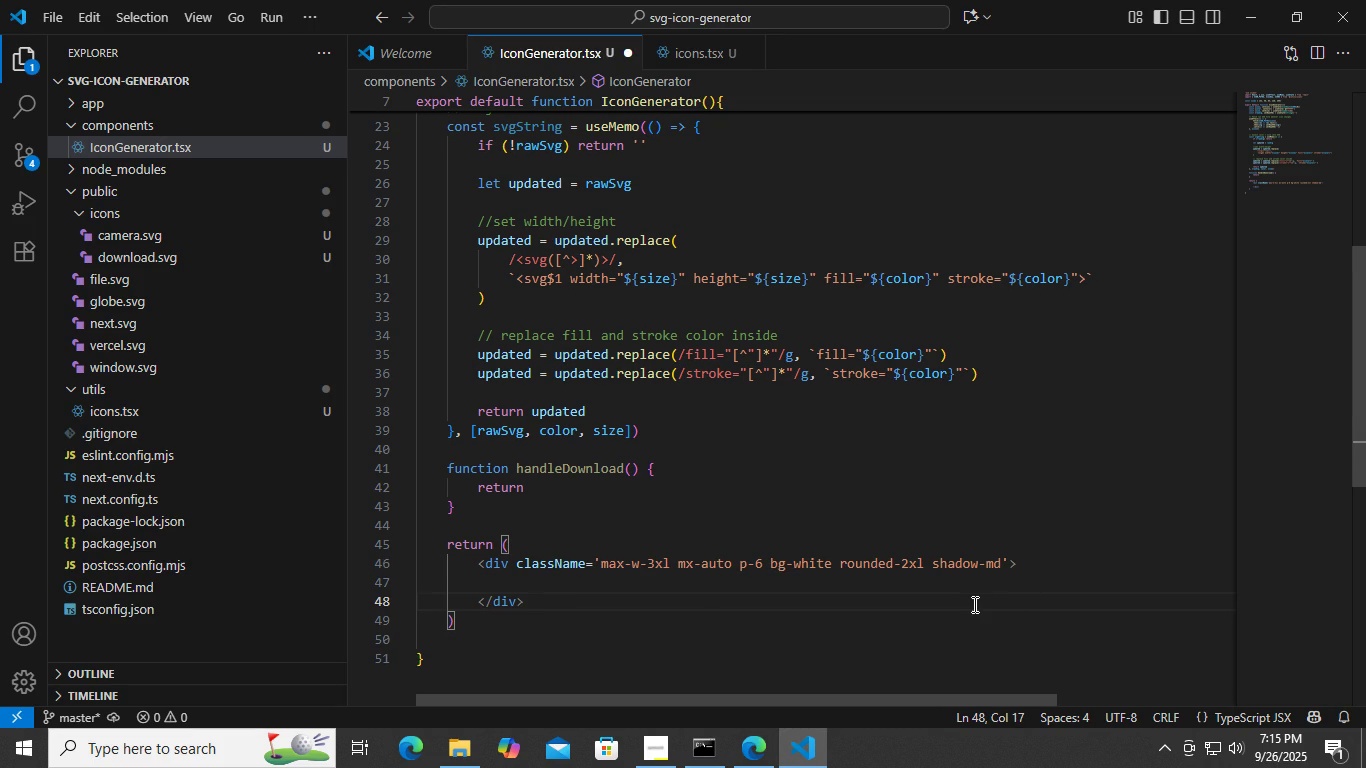 
key(Control+ControlLeft)
 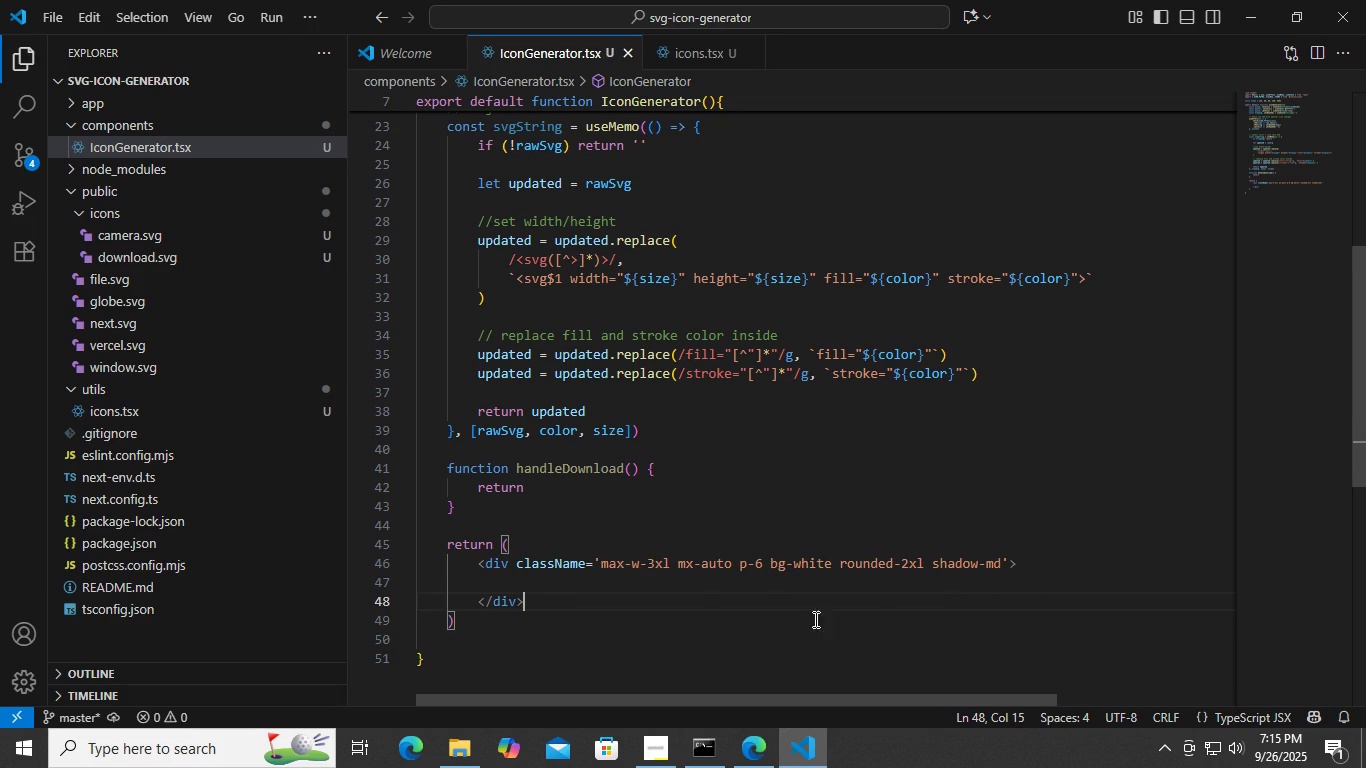 
key(Control+Z)
 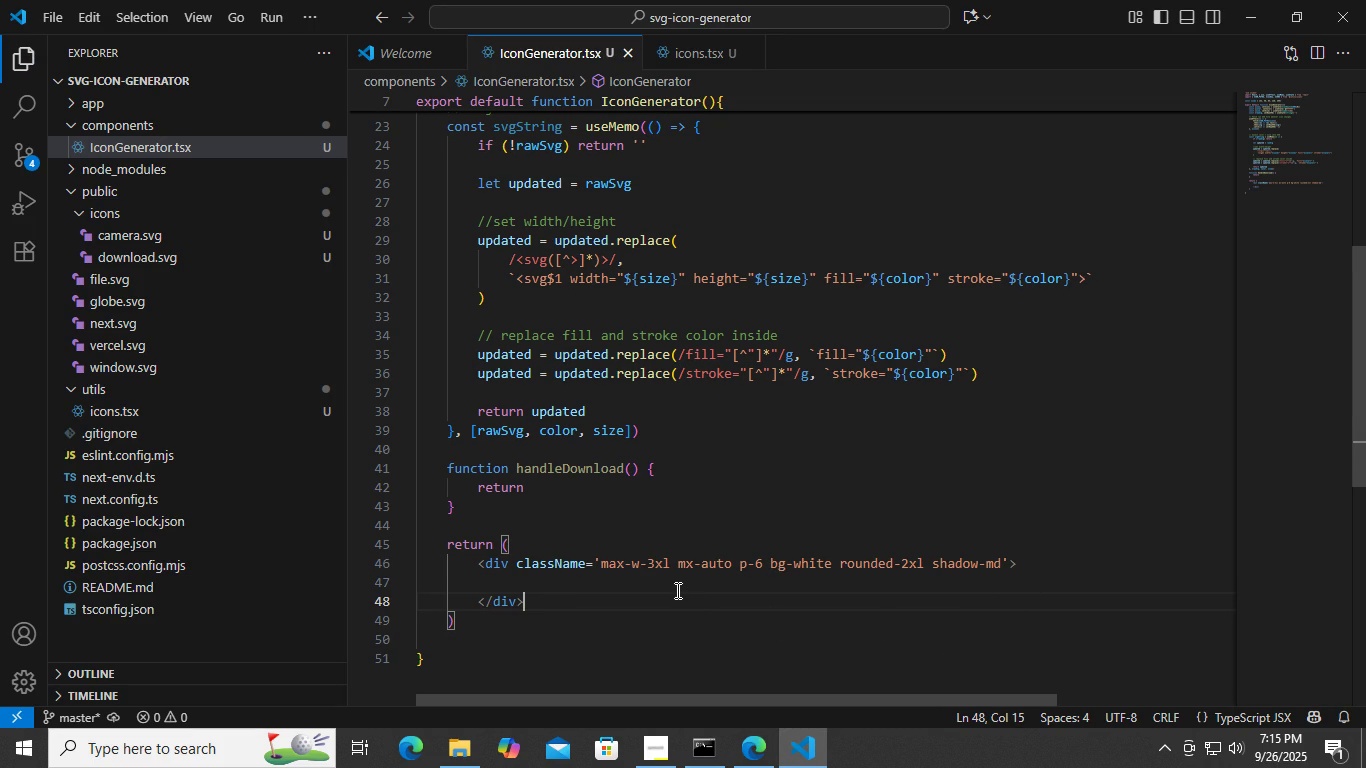 
left_click([676, 590])
 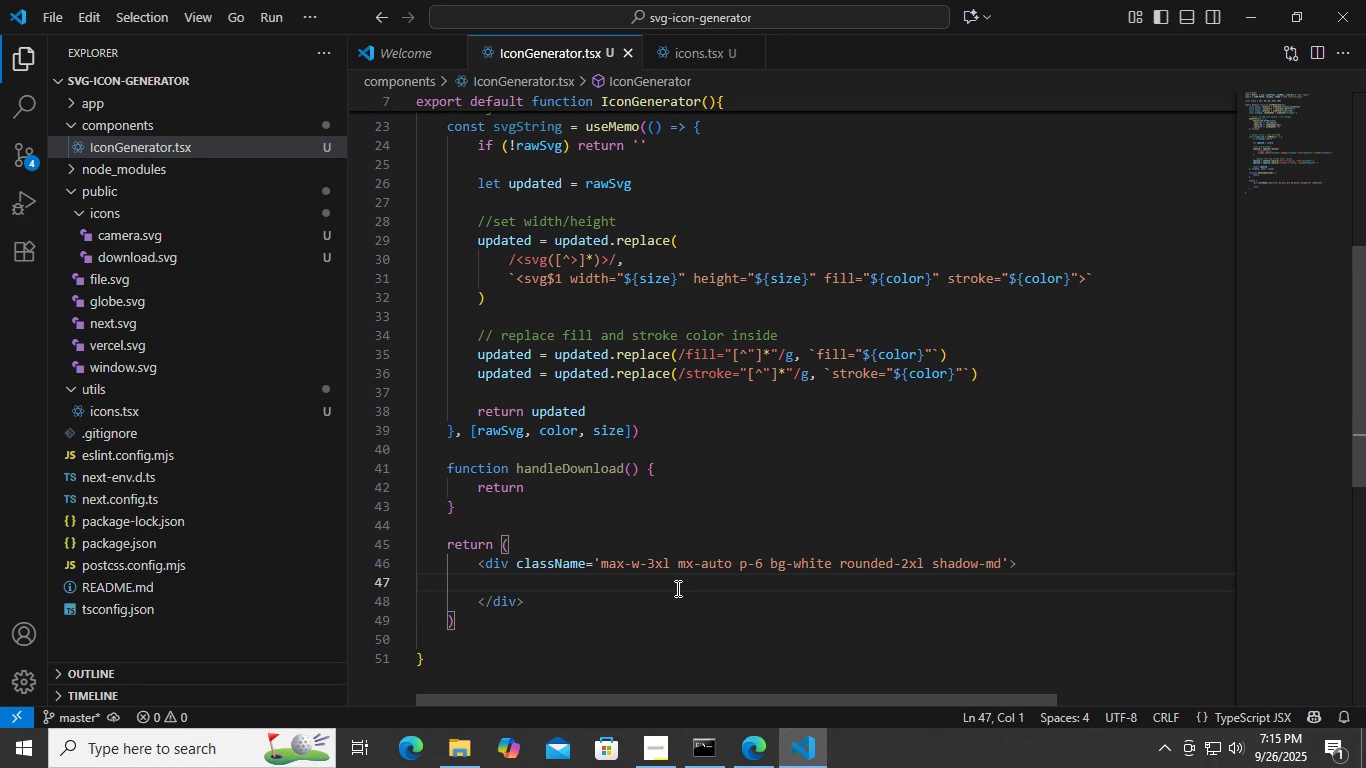 
key(Tab)